 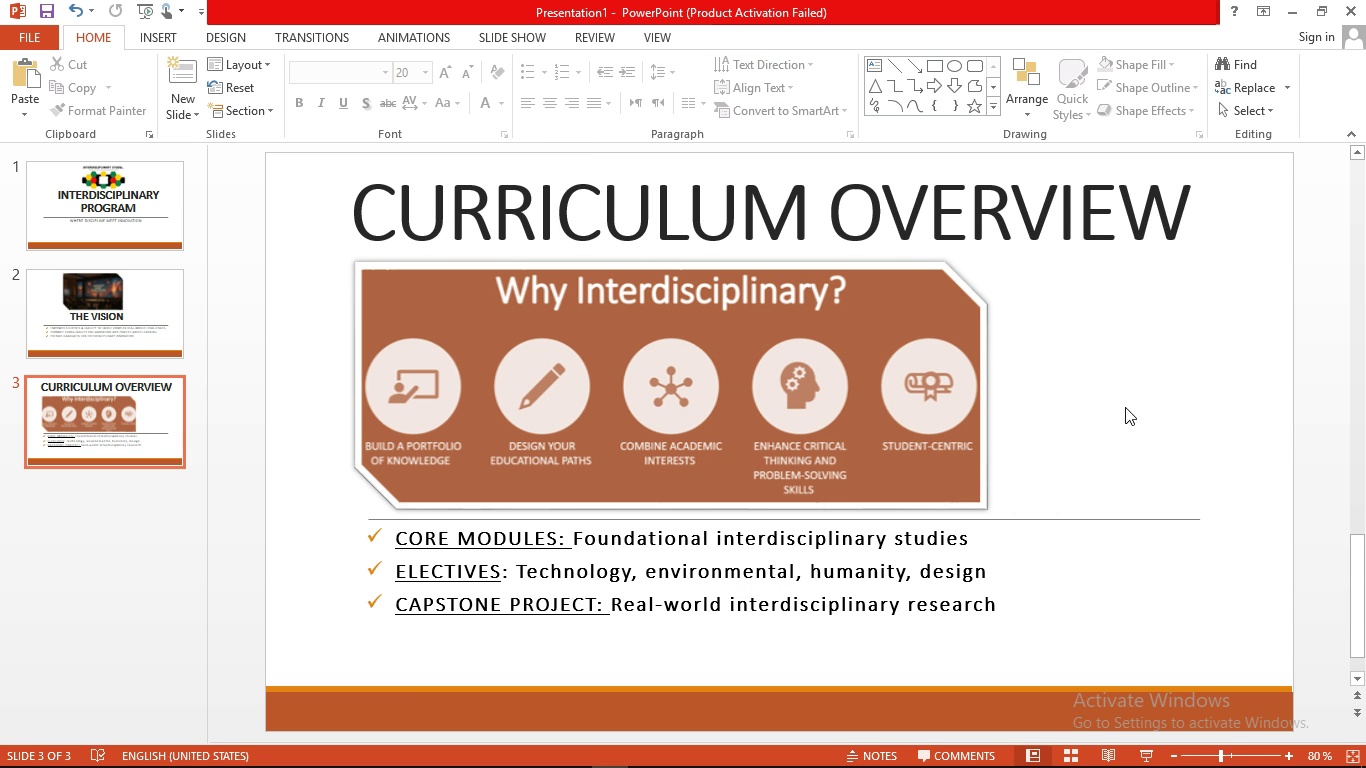 
left_click([147, 45])
 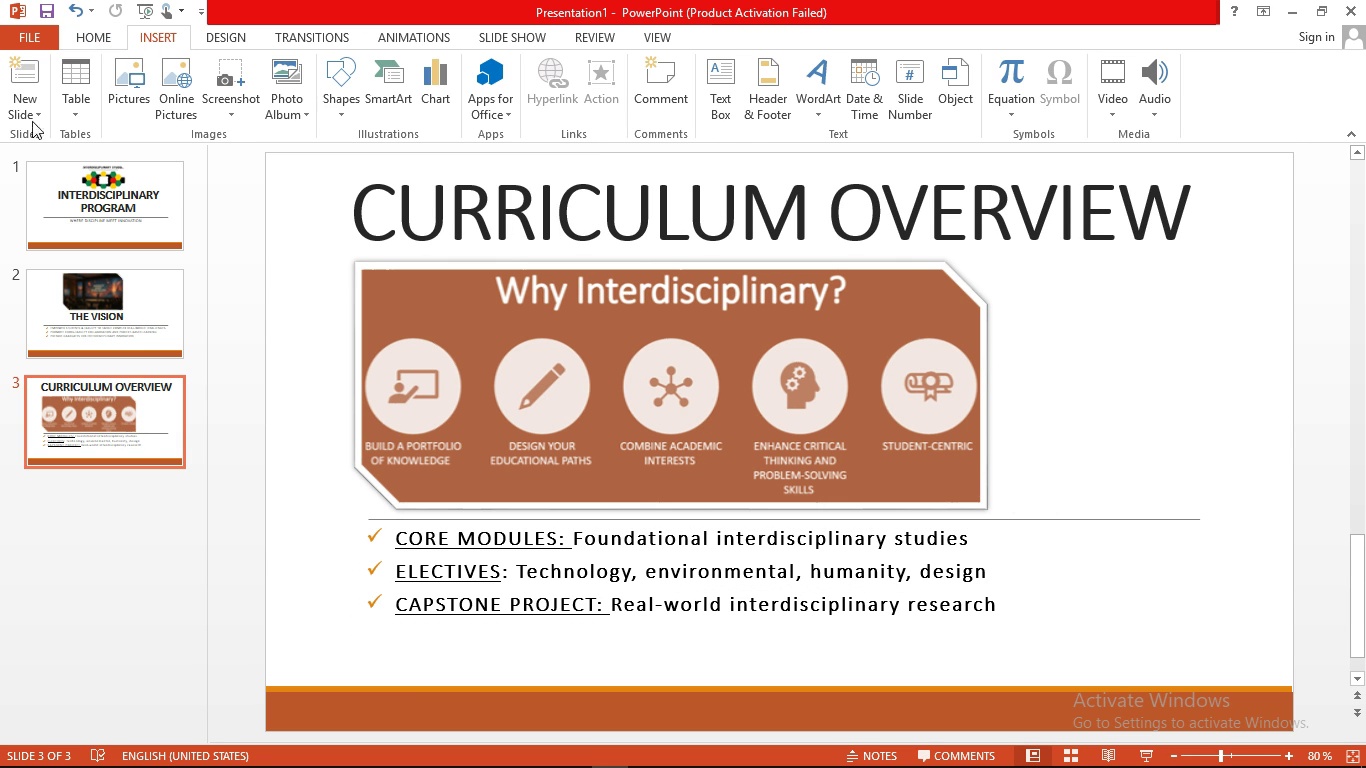 
wait(6.41)
 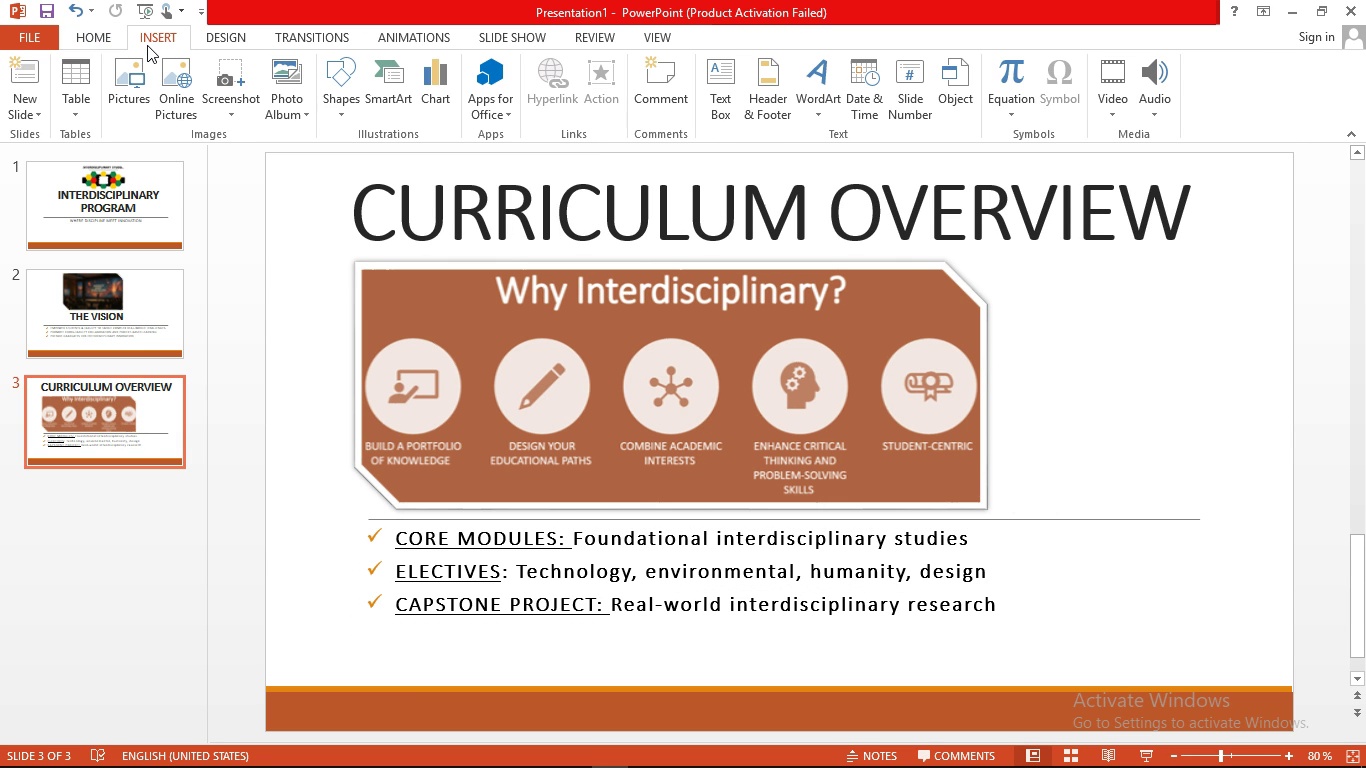 
left_click([34, 115])
 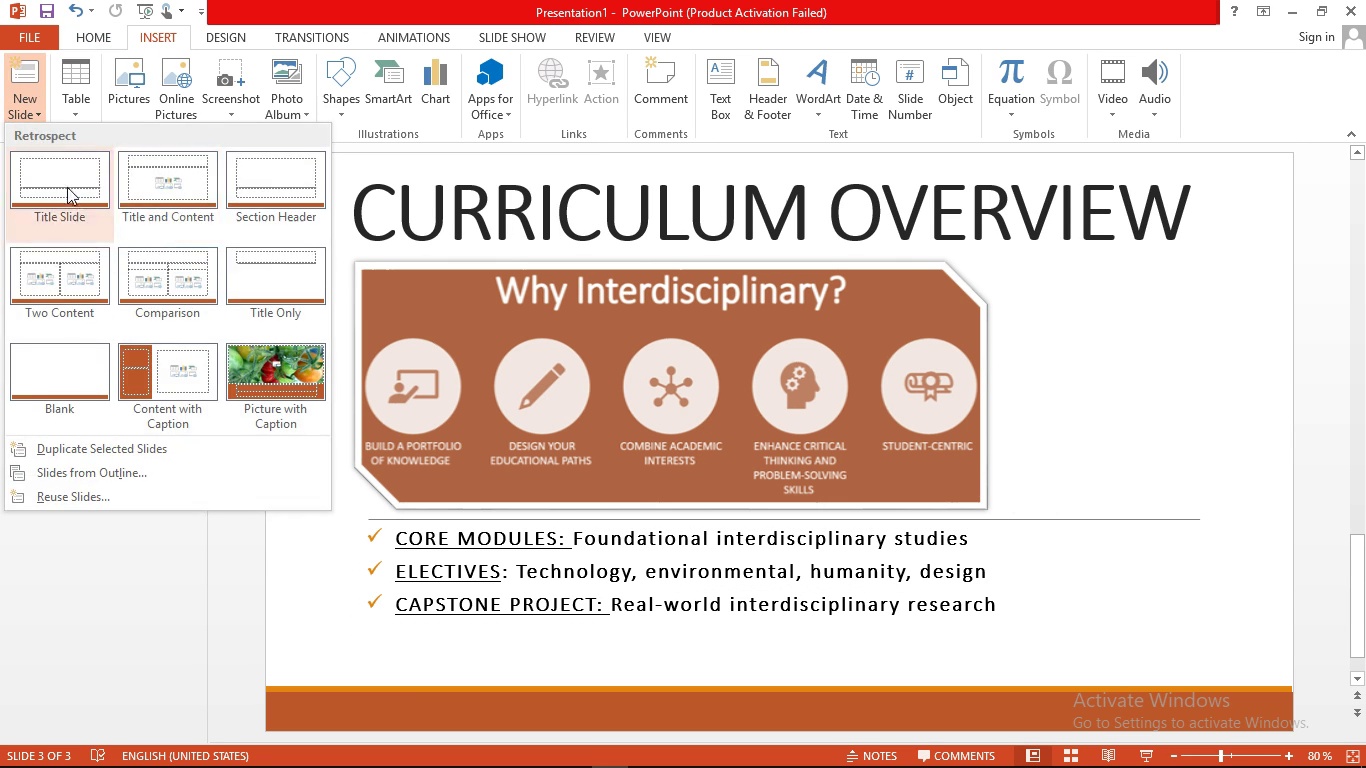 
left_click([67, 186])
 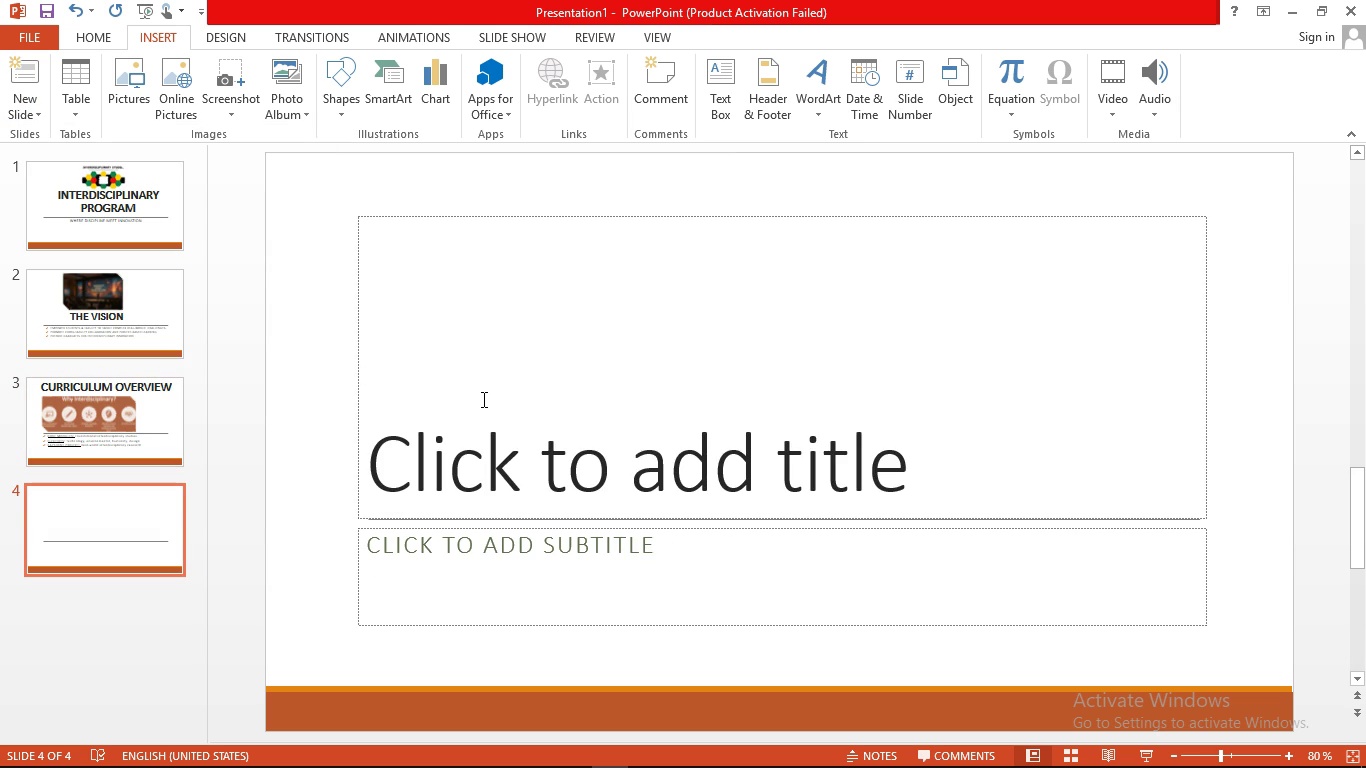 
left_click([482, 399])
 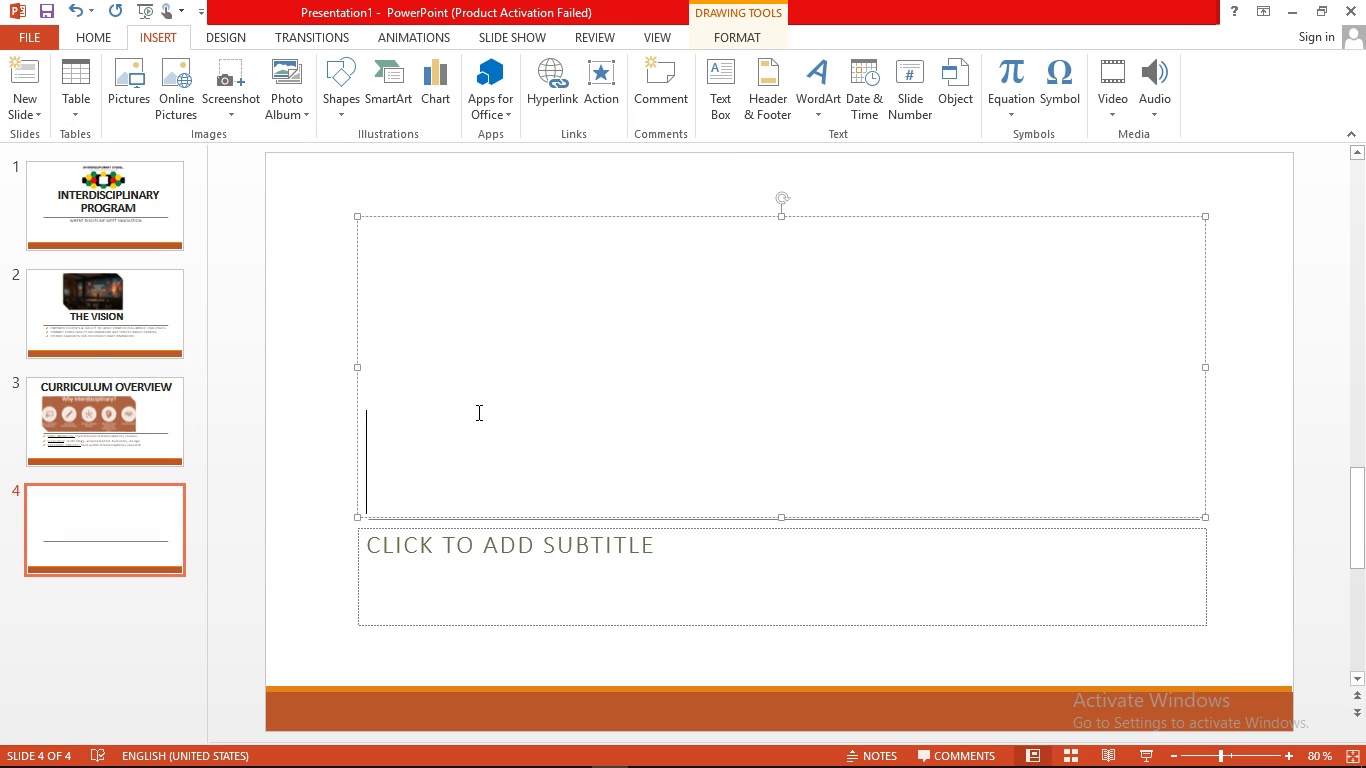 
wait(5.21)
 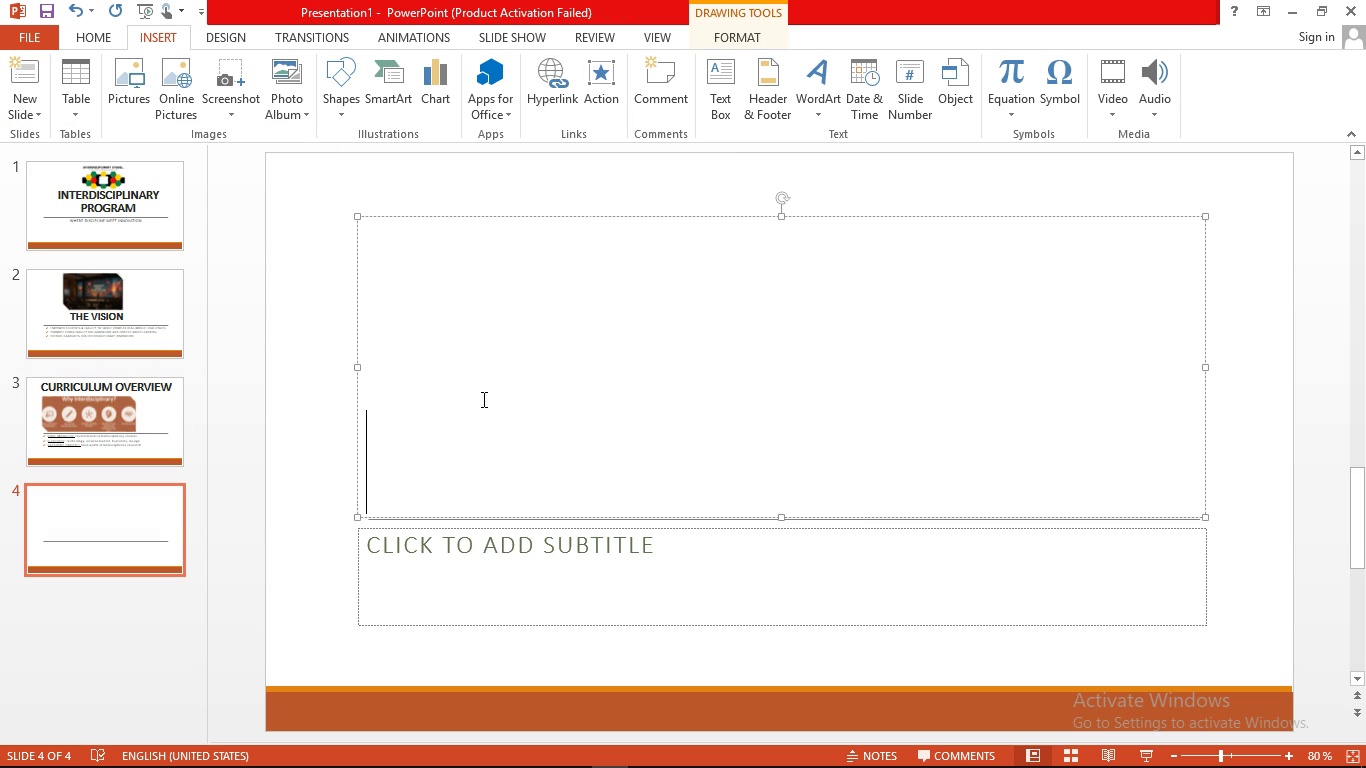 
type(your interdisciplinary IQ)